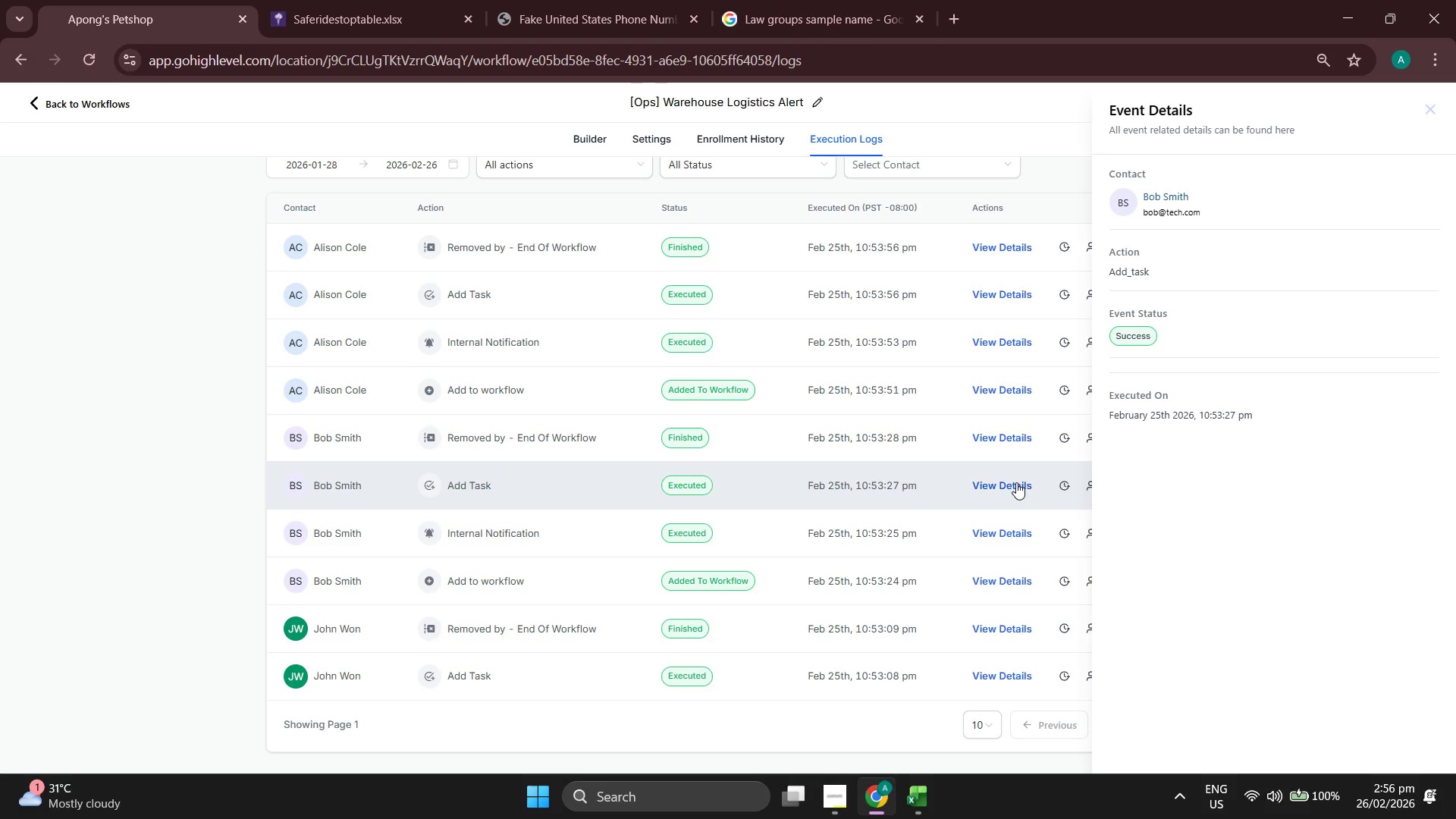 
wait(9.7)
 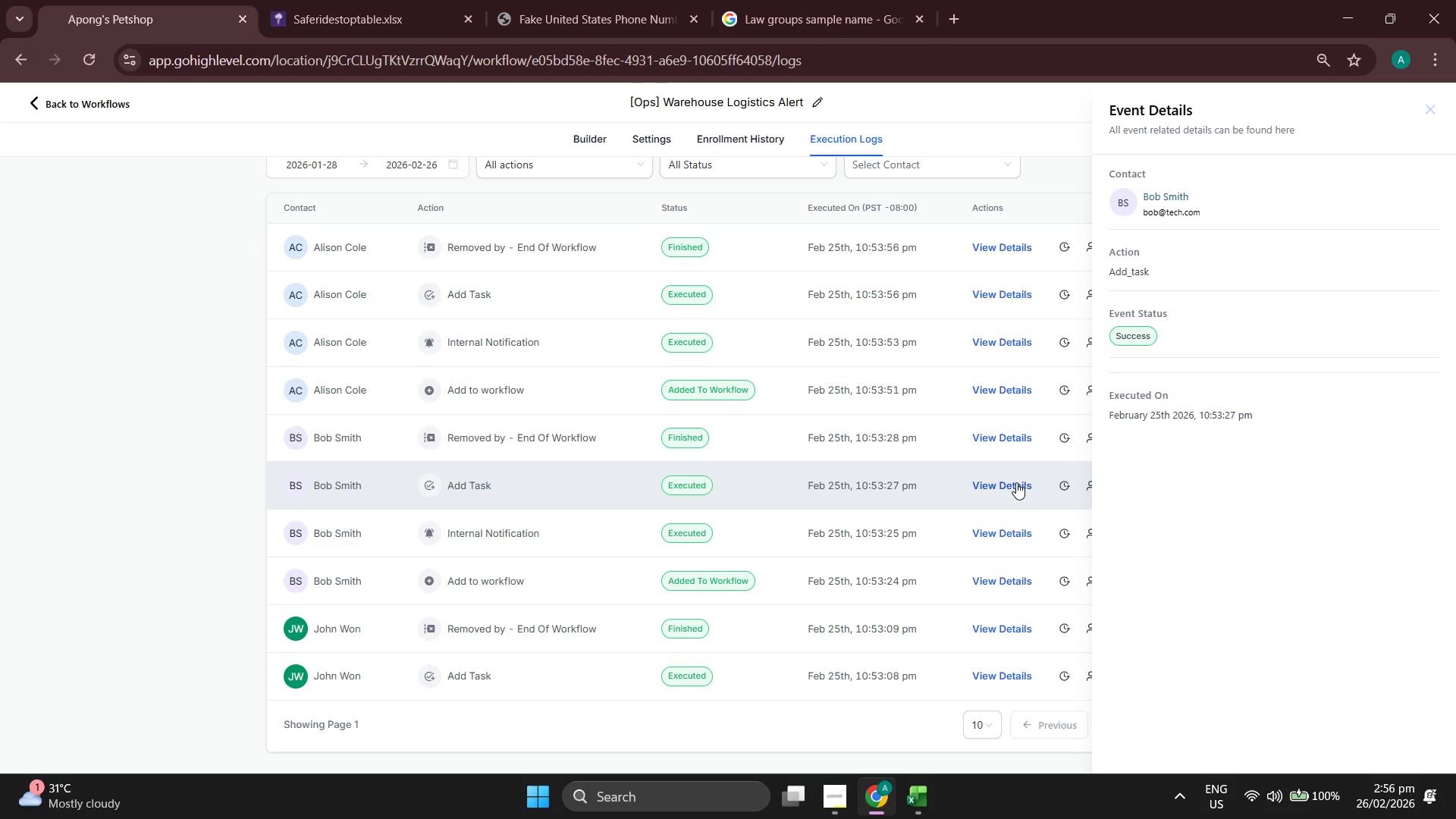 
left_click([998, 532])
 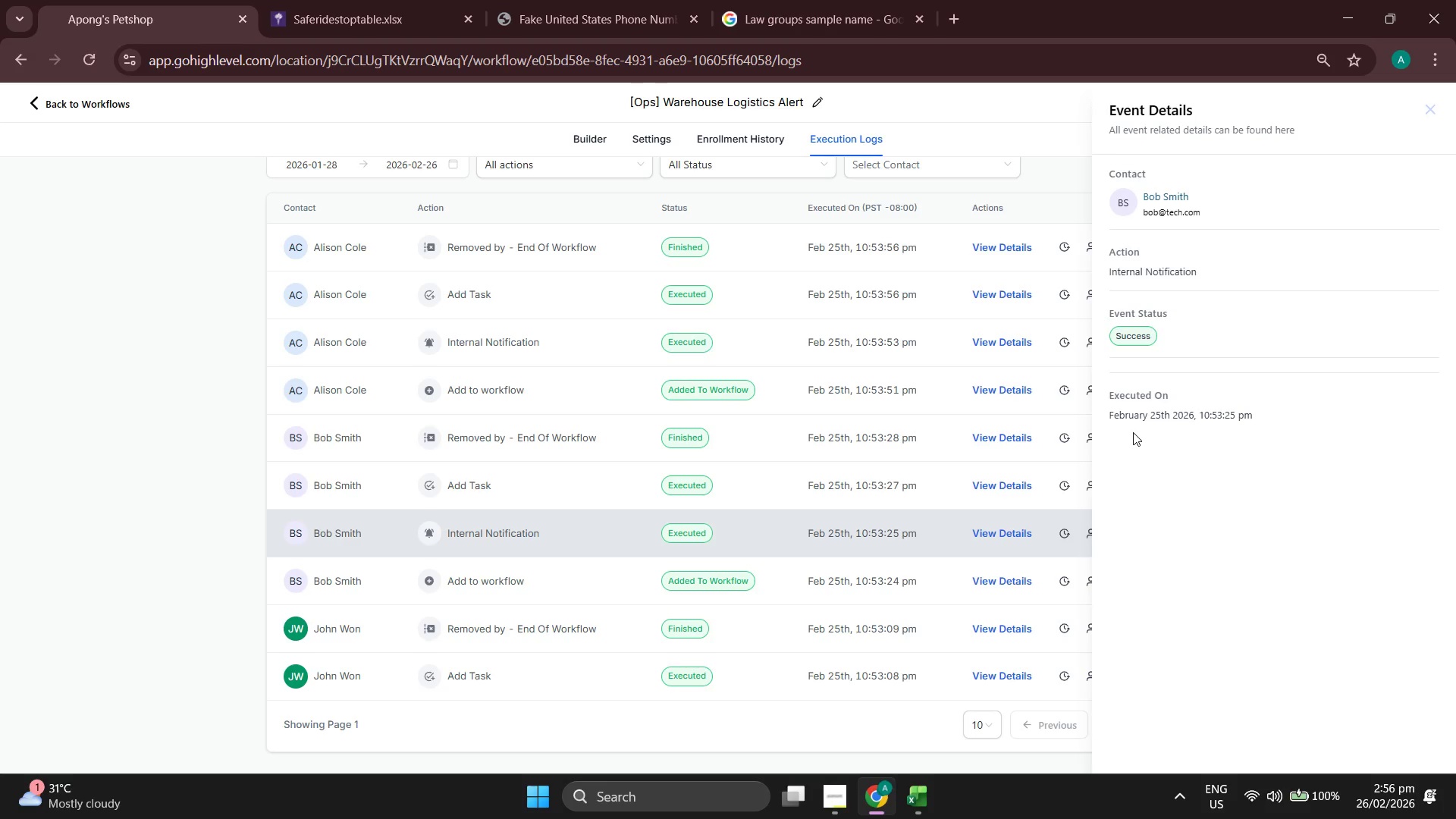 
wait(7.14)
 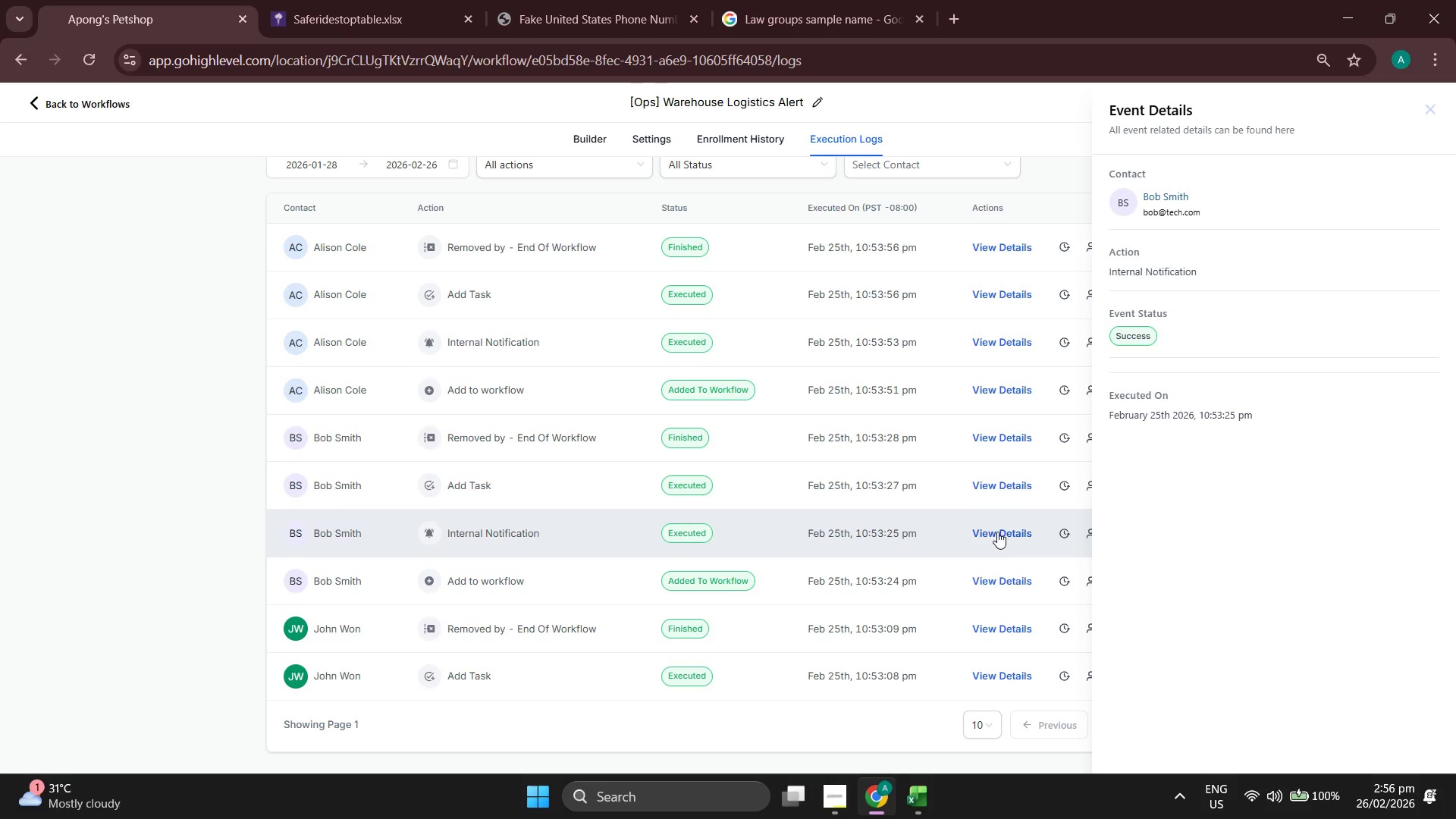 
left_click([994, 580])
 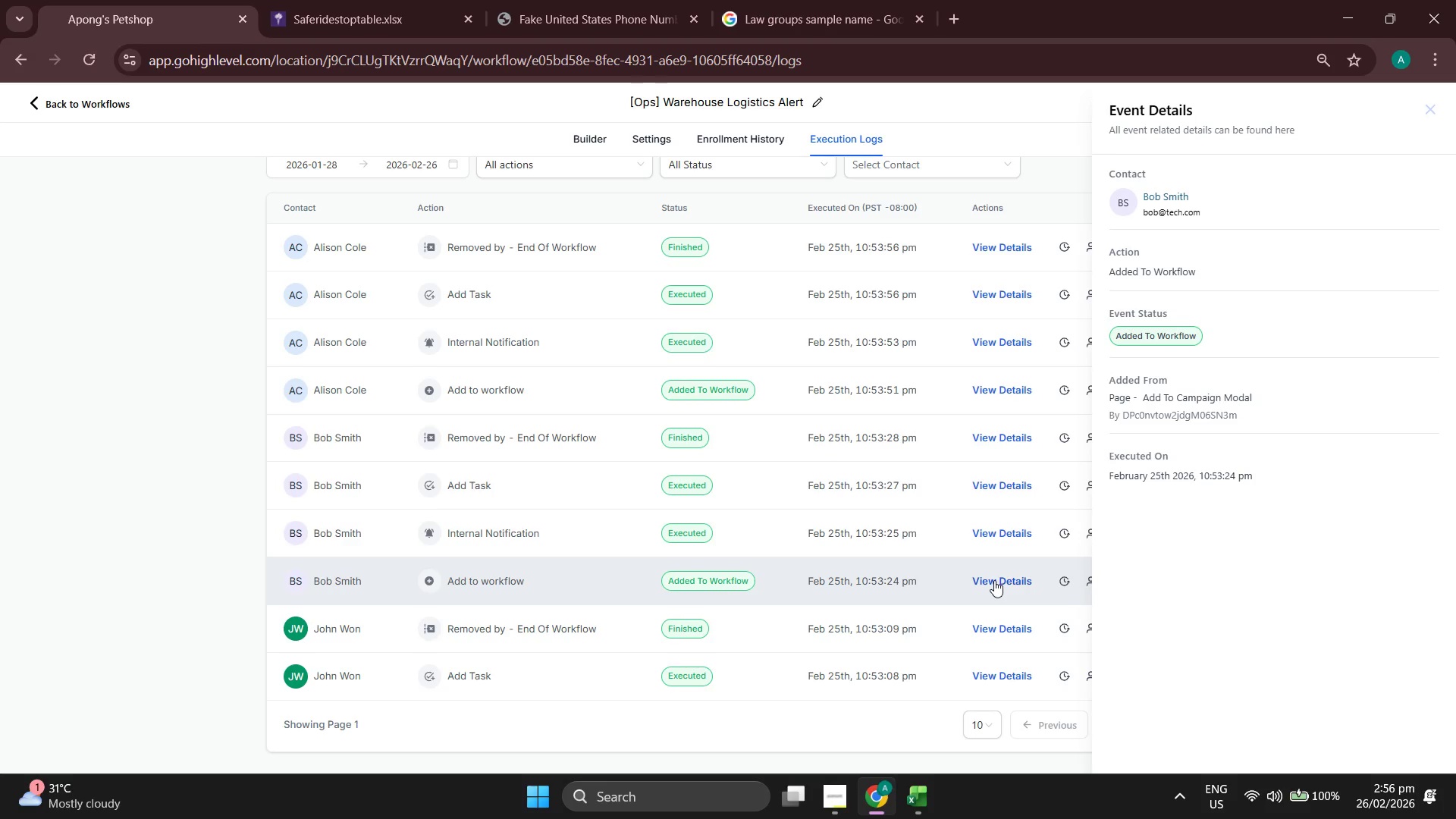 
wait(15.67)
 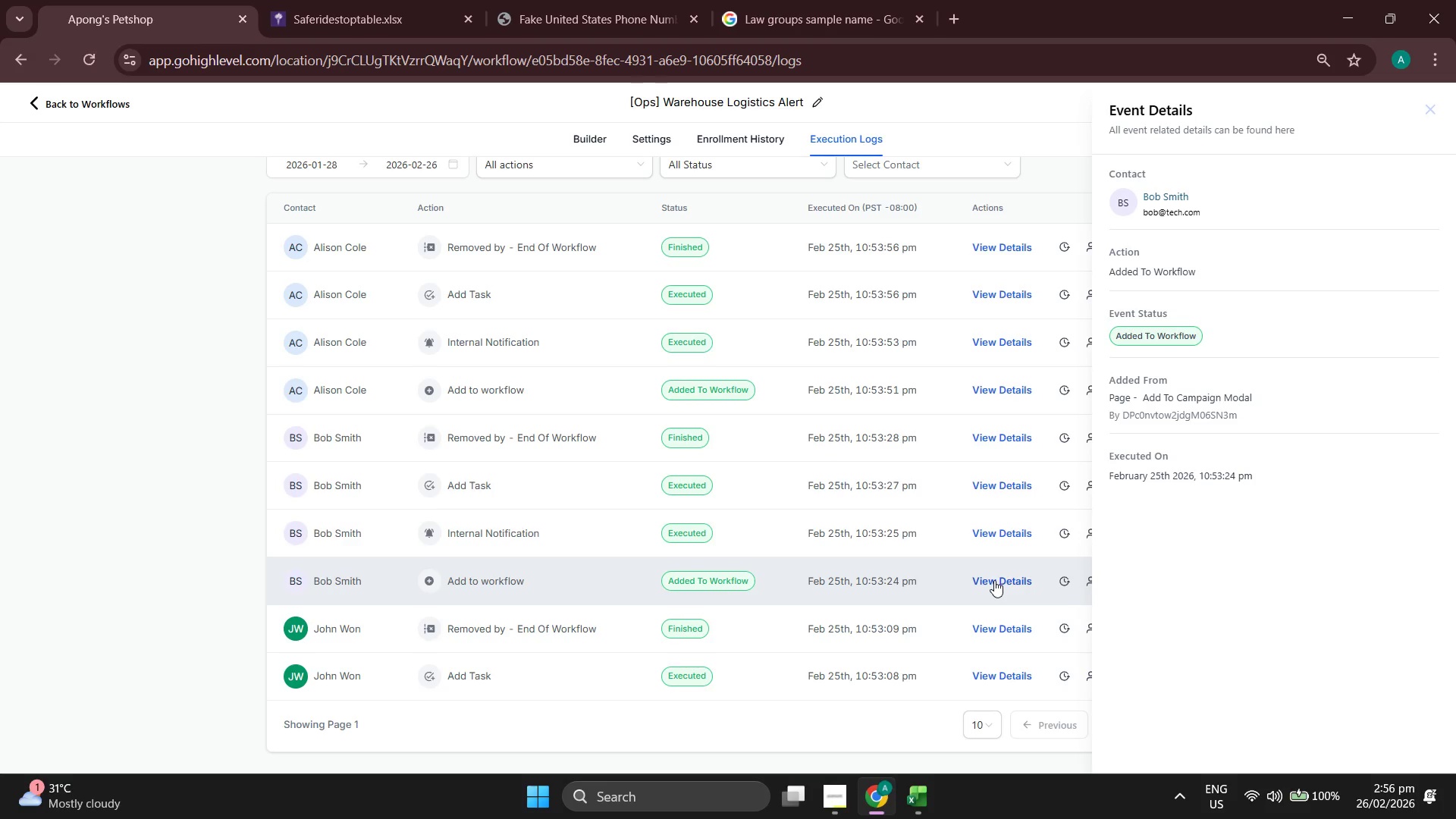 
left_click([1015, 623])
 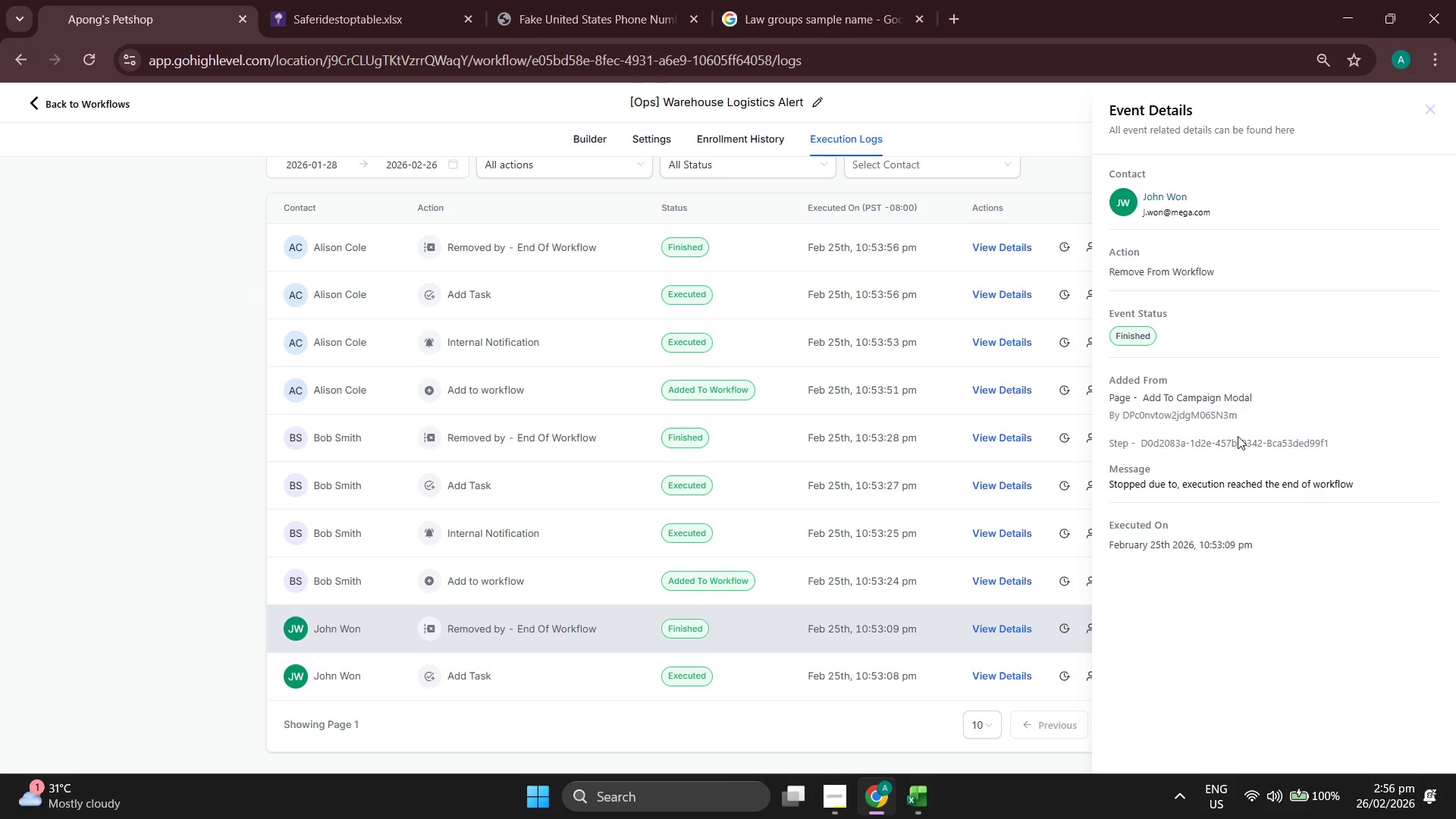 
wait(5.62)
 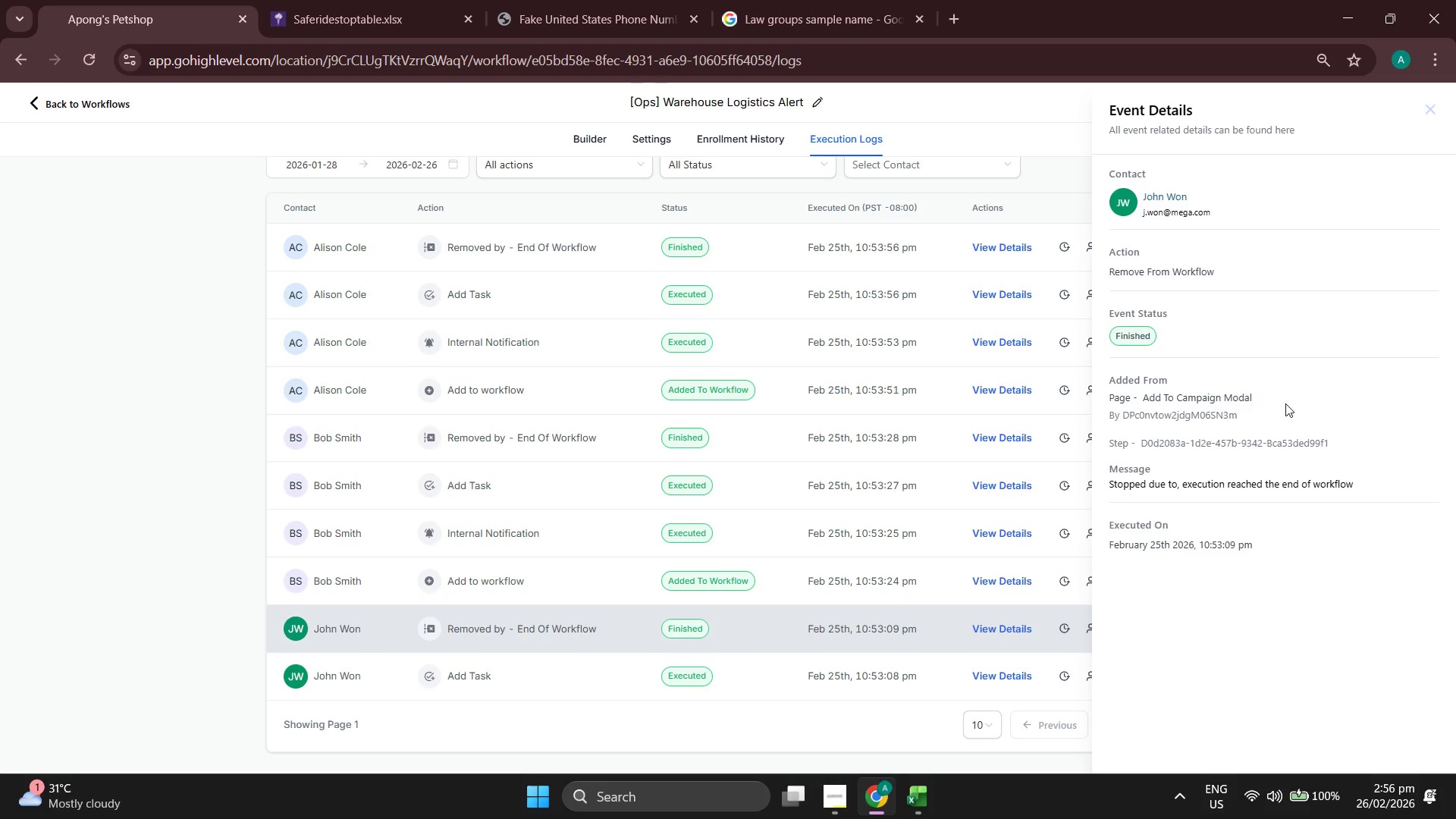 
left_click([1008, 673])
 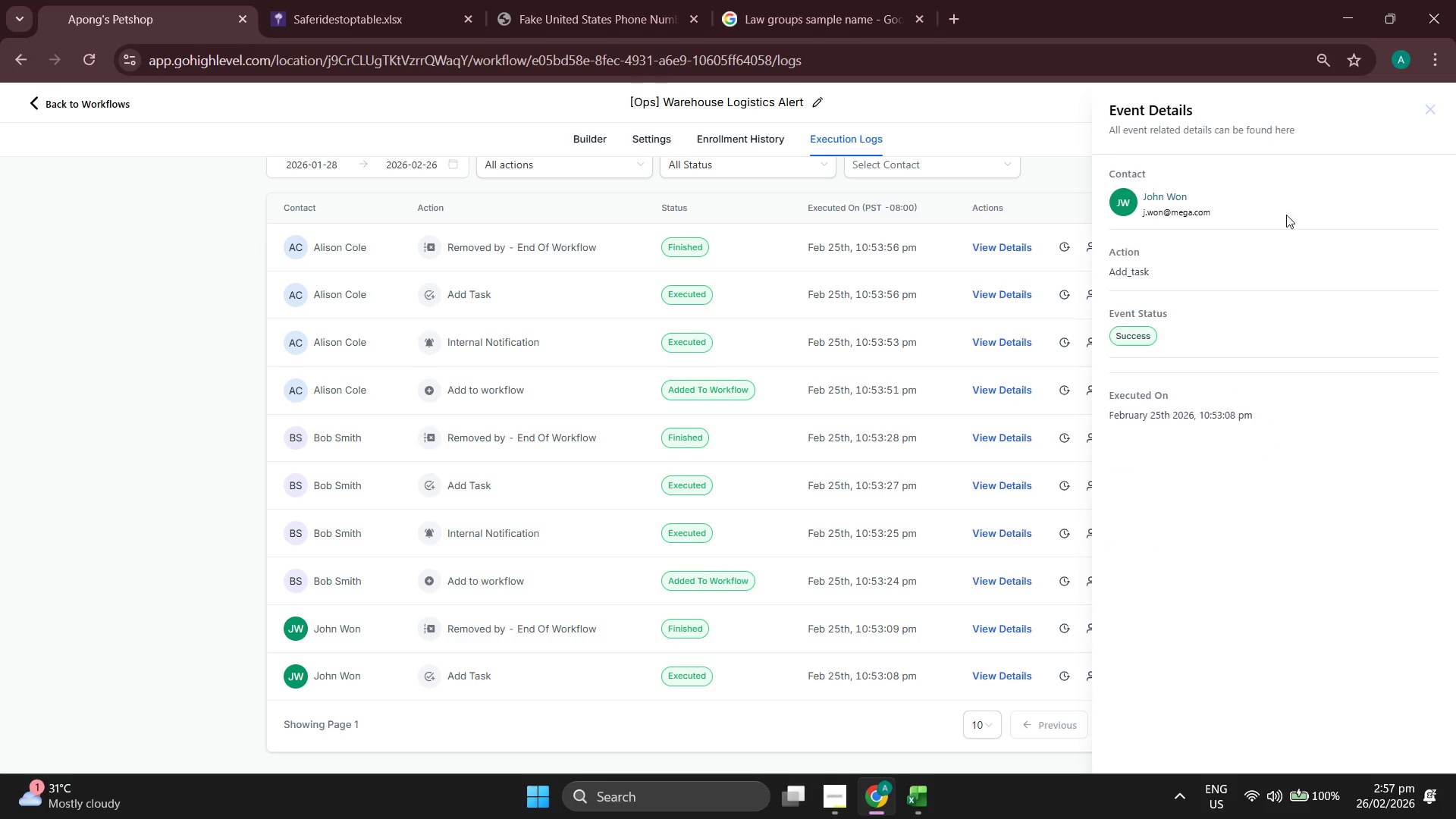 
left_click([1428, 111])
 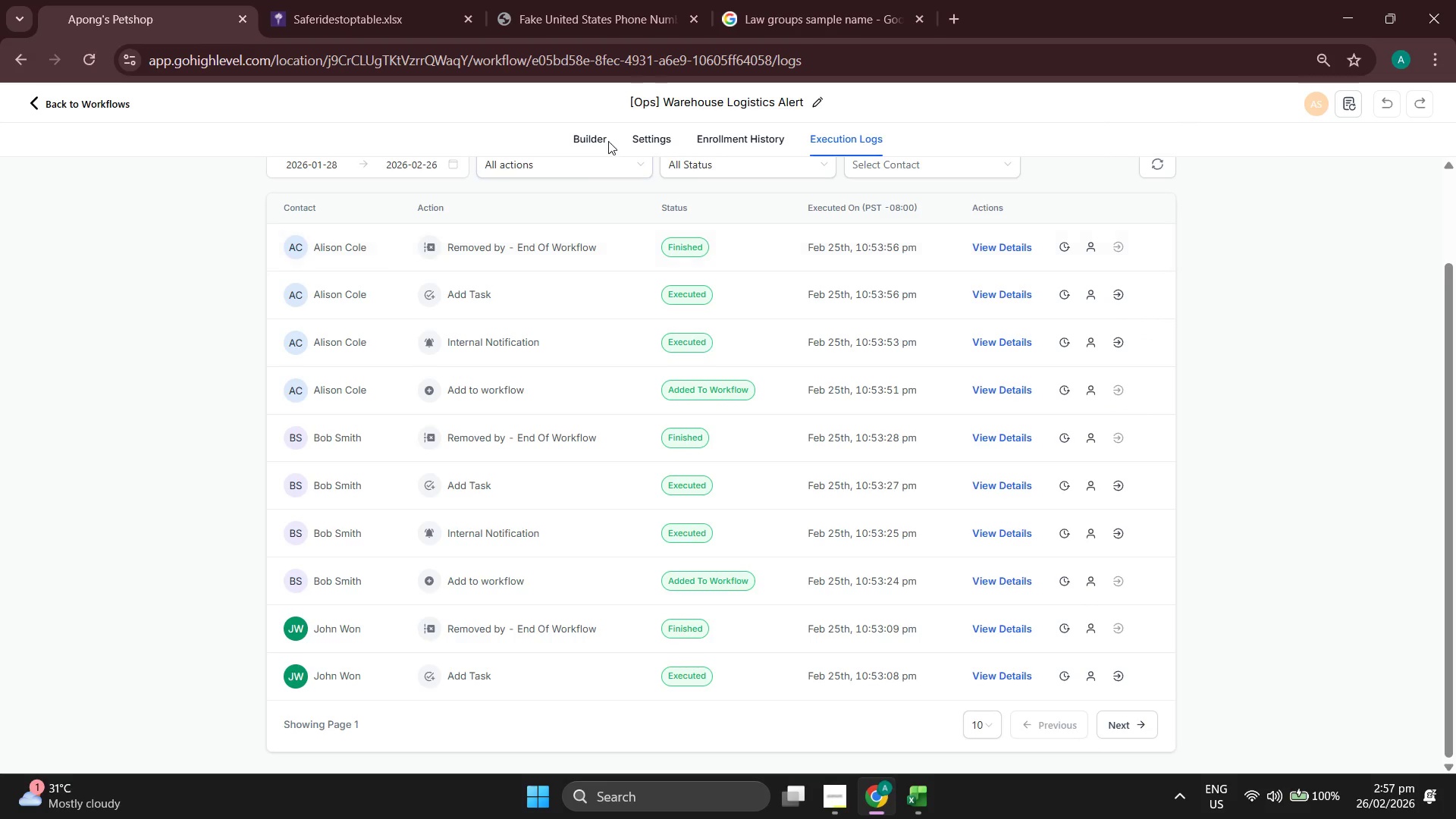 
left_click([601, 138])
 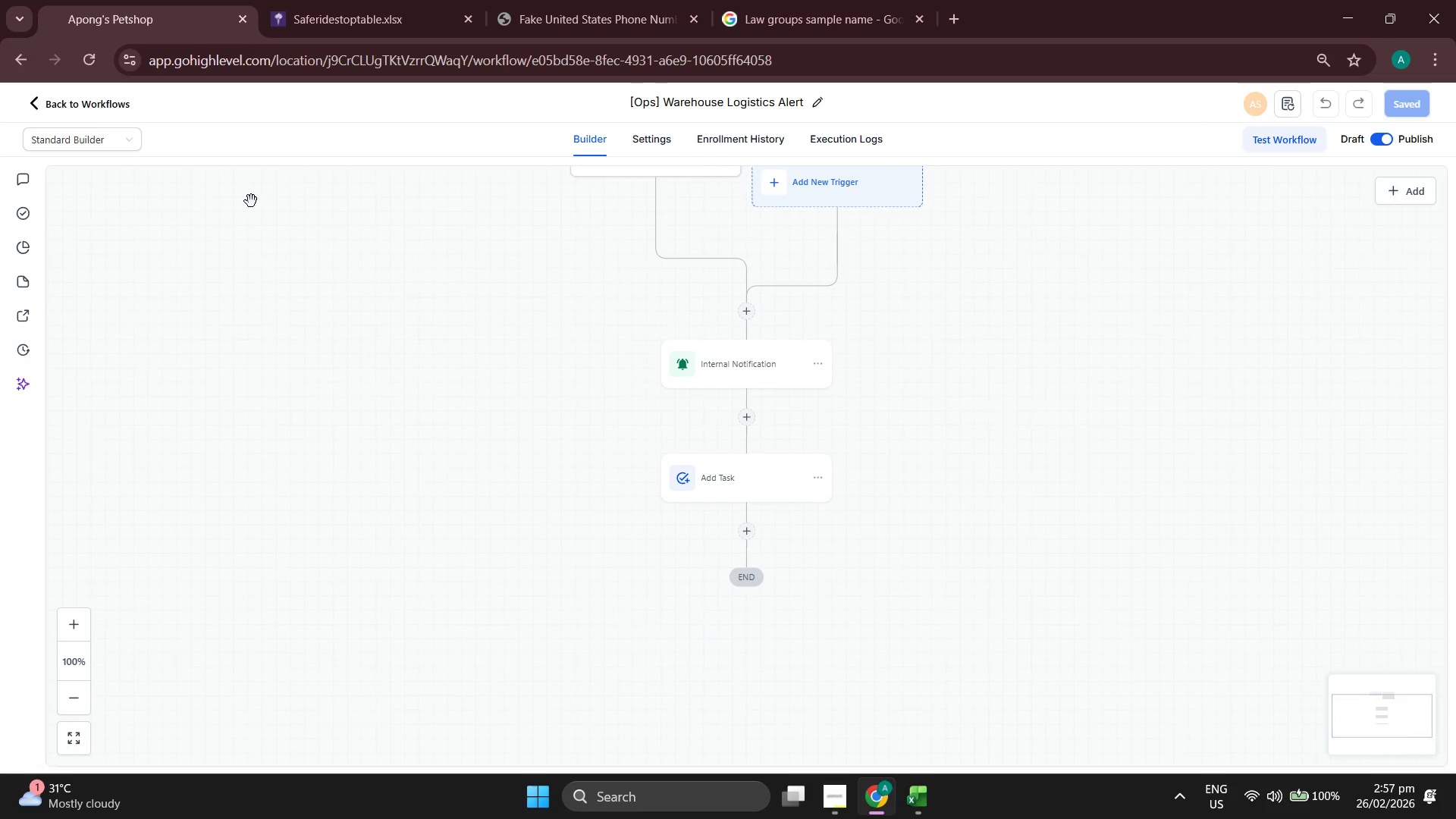 
left_click_drag(start_coordinate=[366, 329], to_coordinate=[367, 425])
 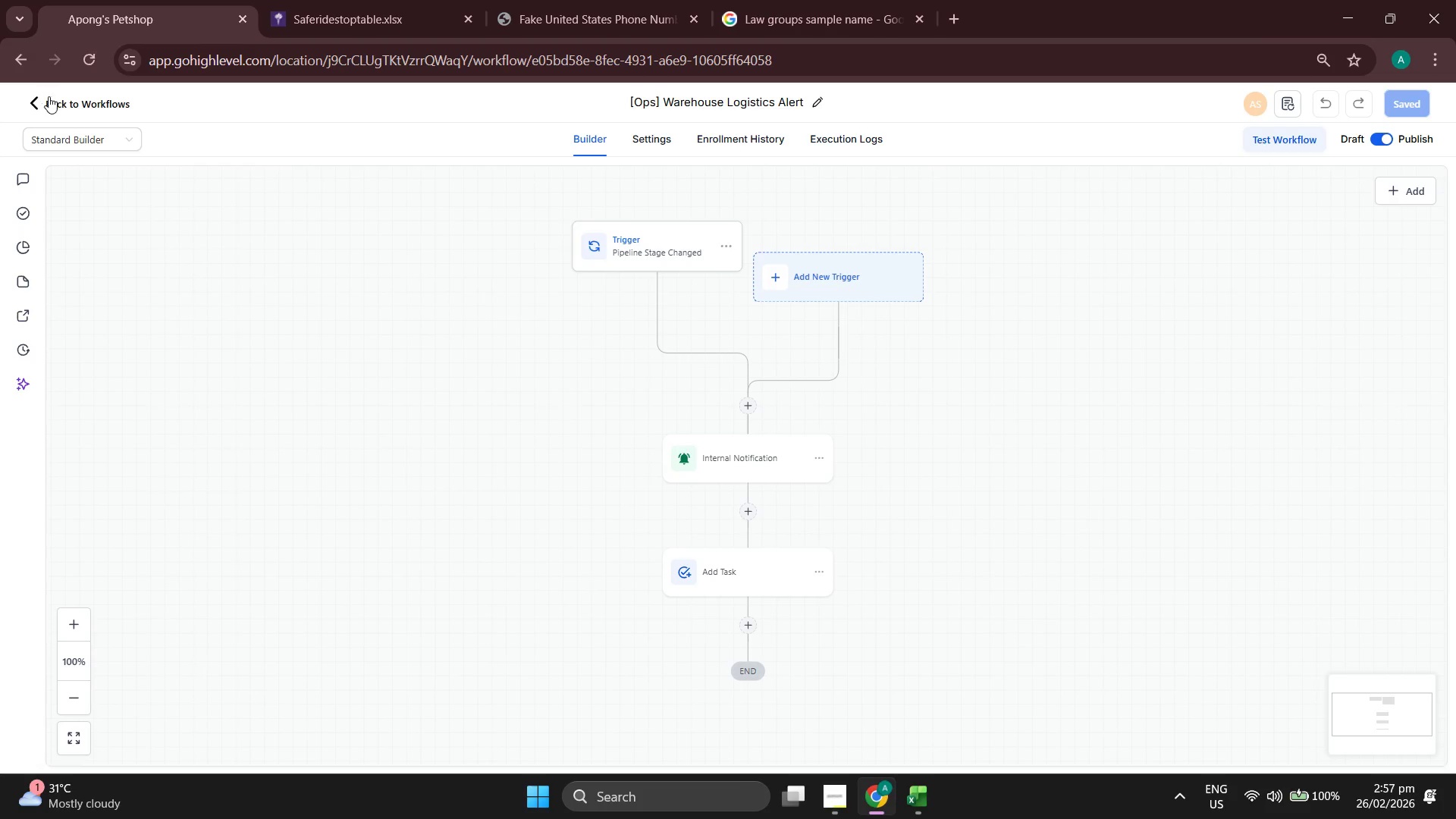 
wait(6.8)
 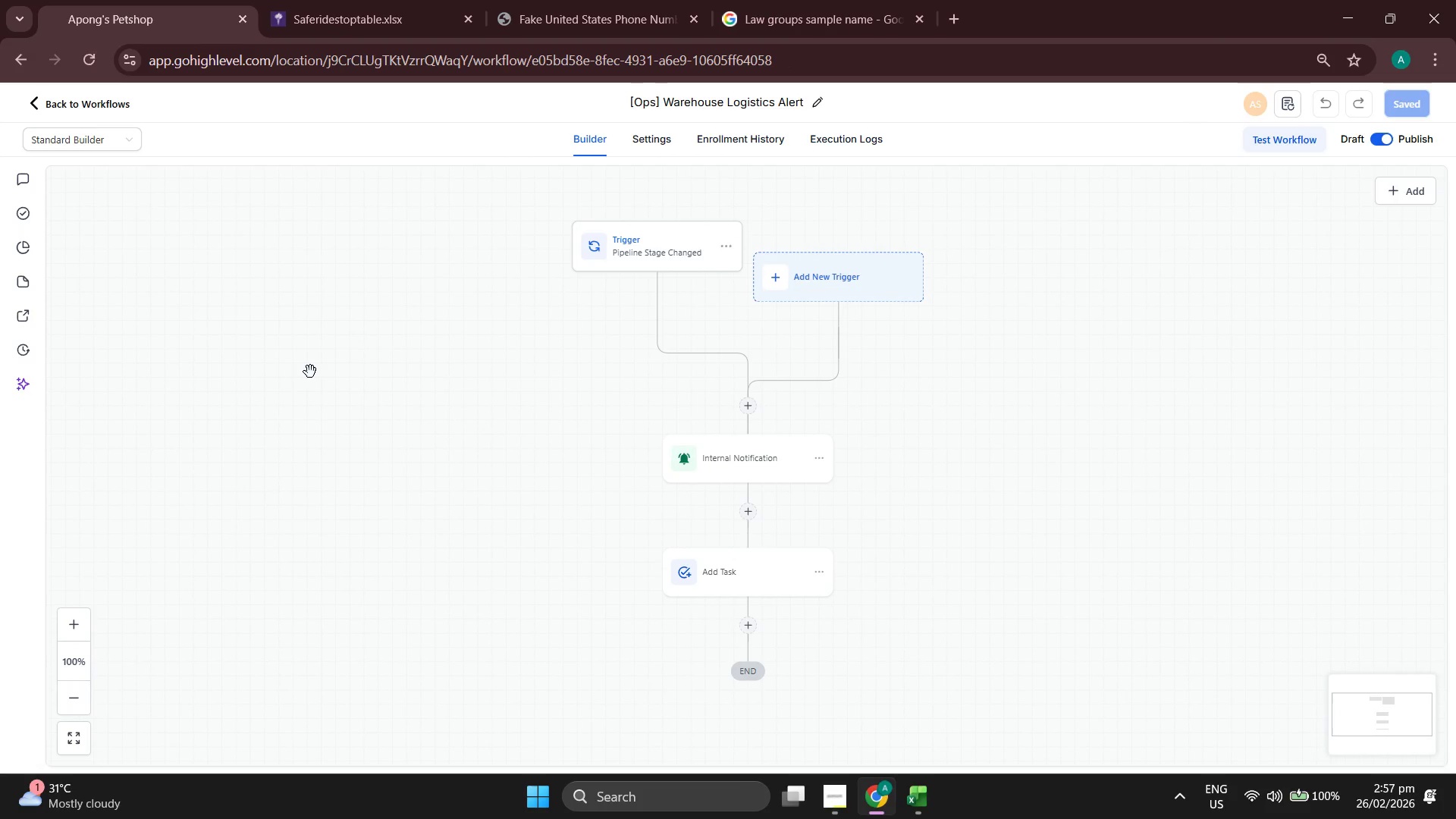 
left_click([54, 108])
 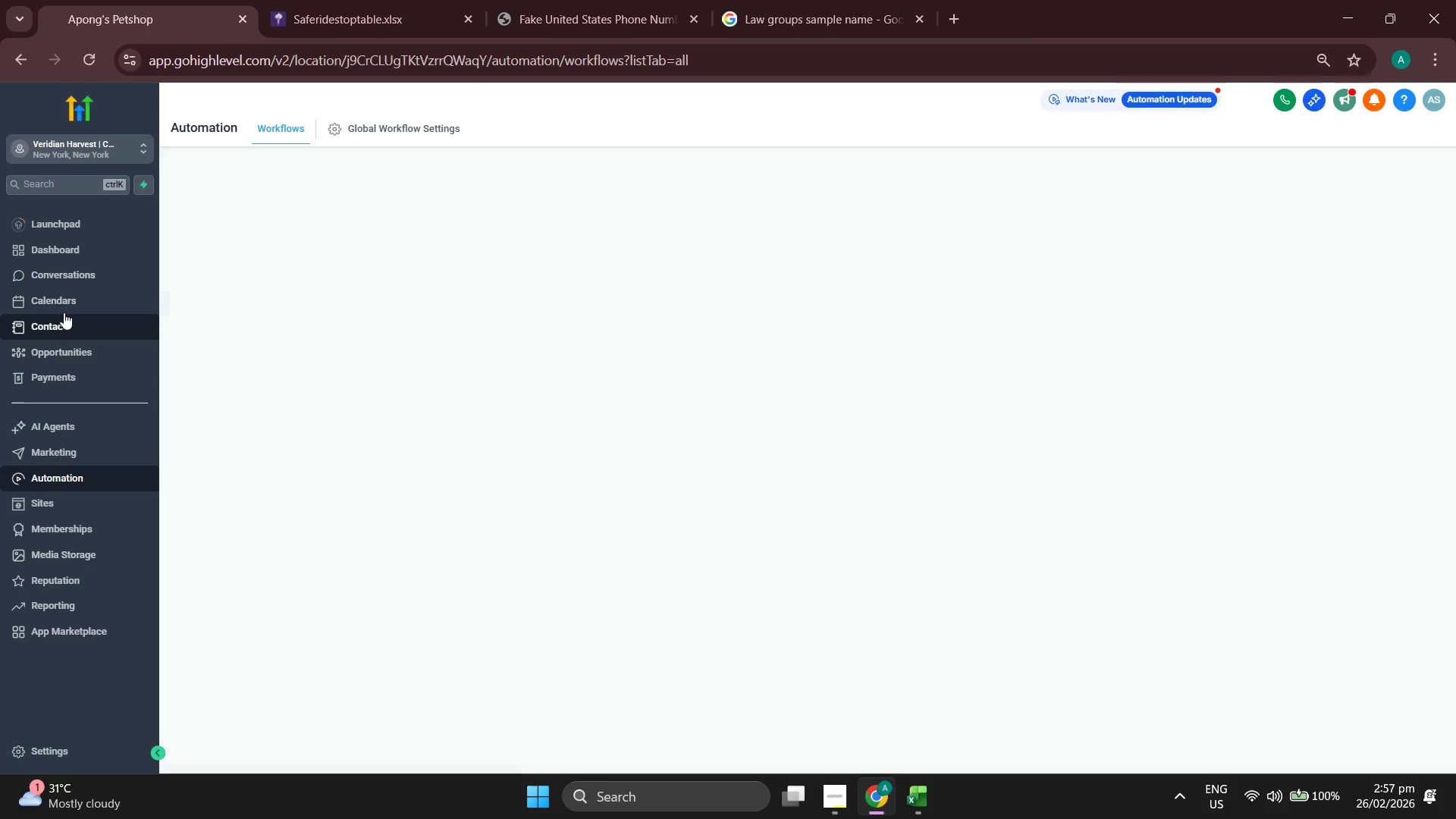 
left_click([67, 328])